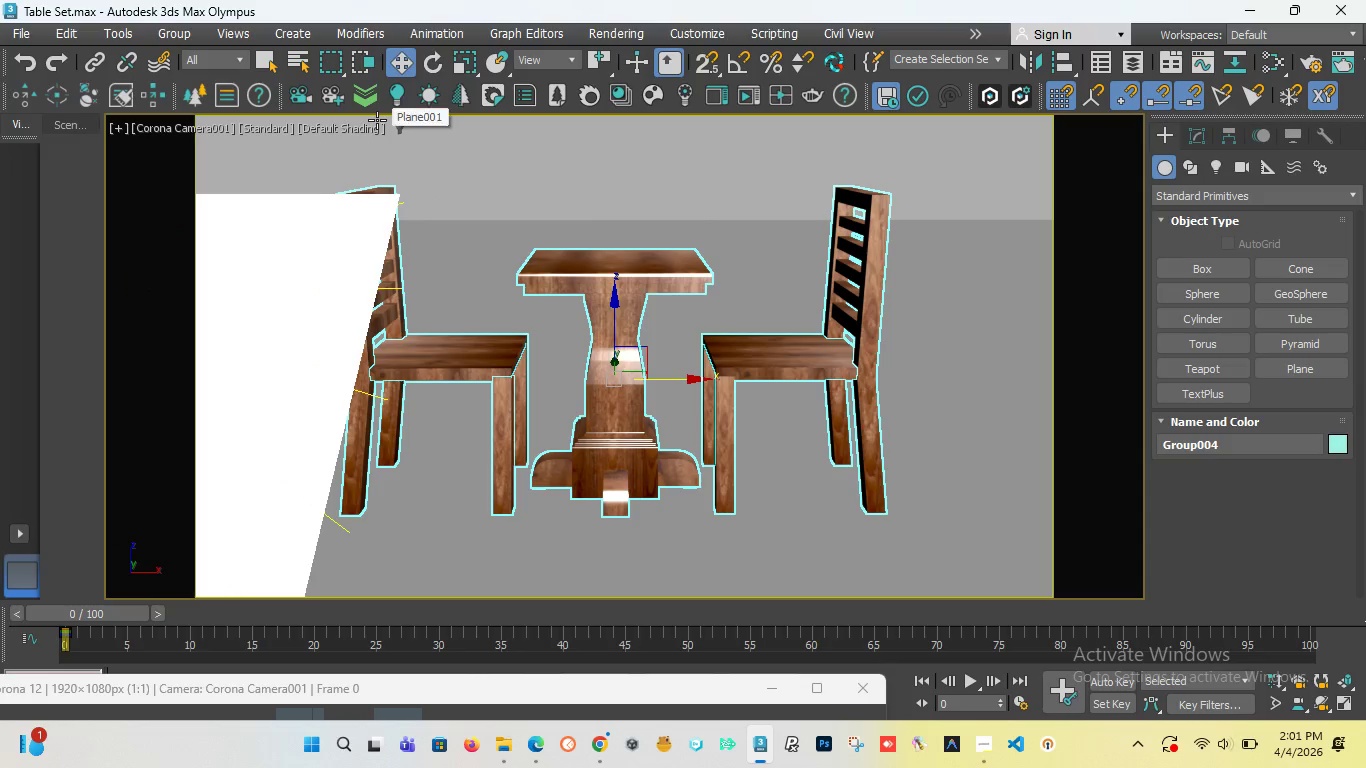 
left_click([19, 37])
 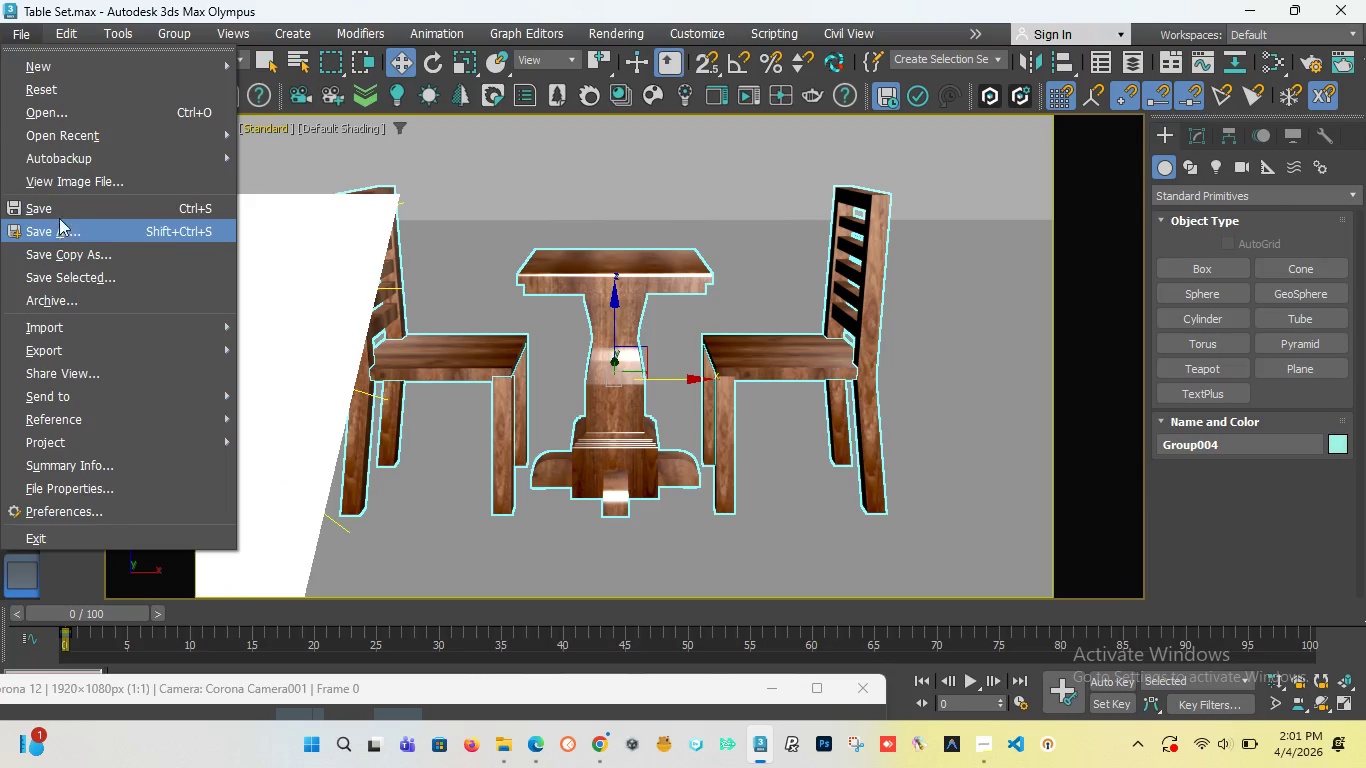 
left_click([56, 208])
 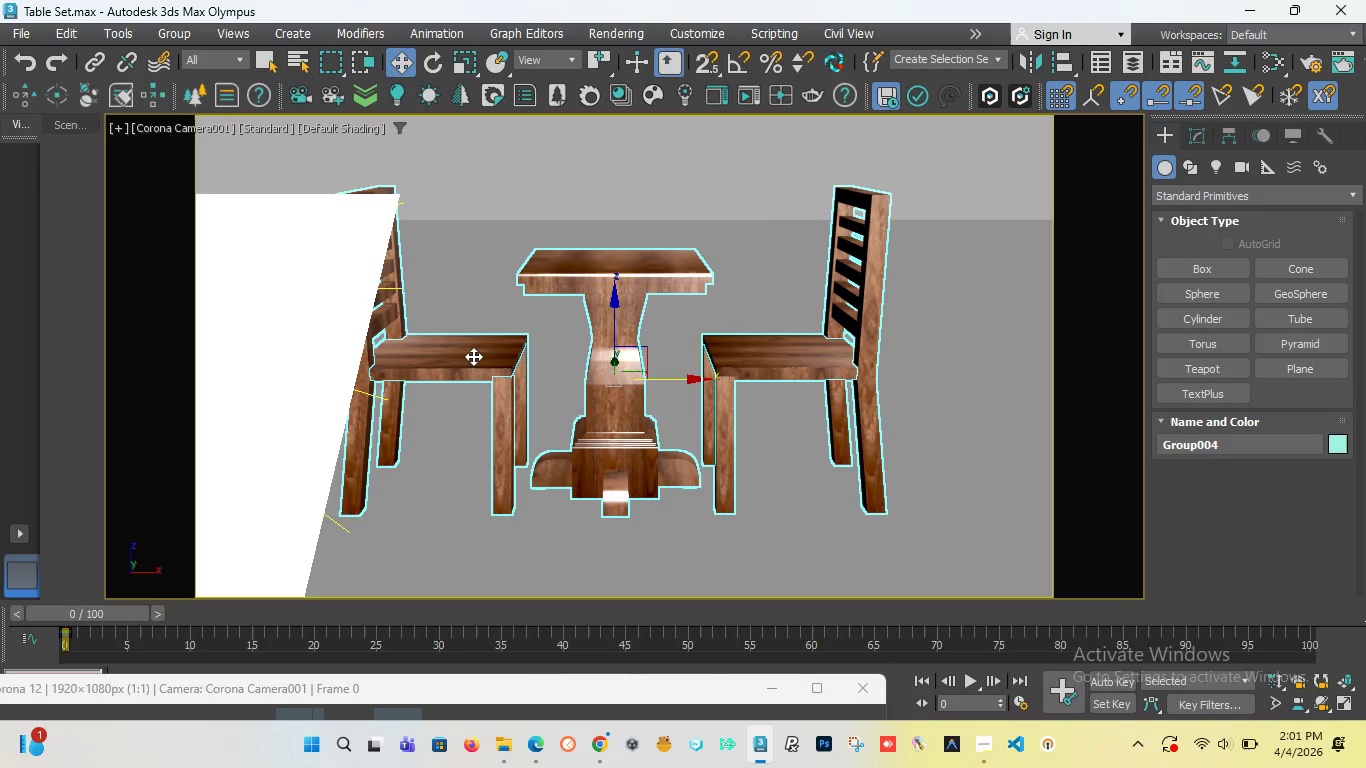 
mouse_move([363, 433])
 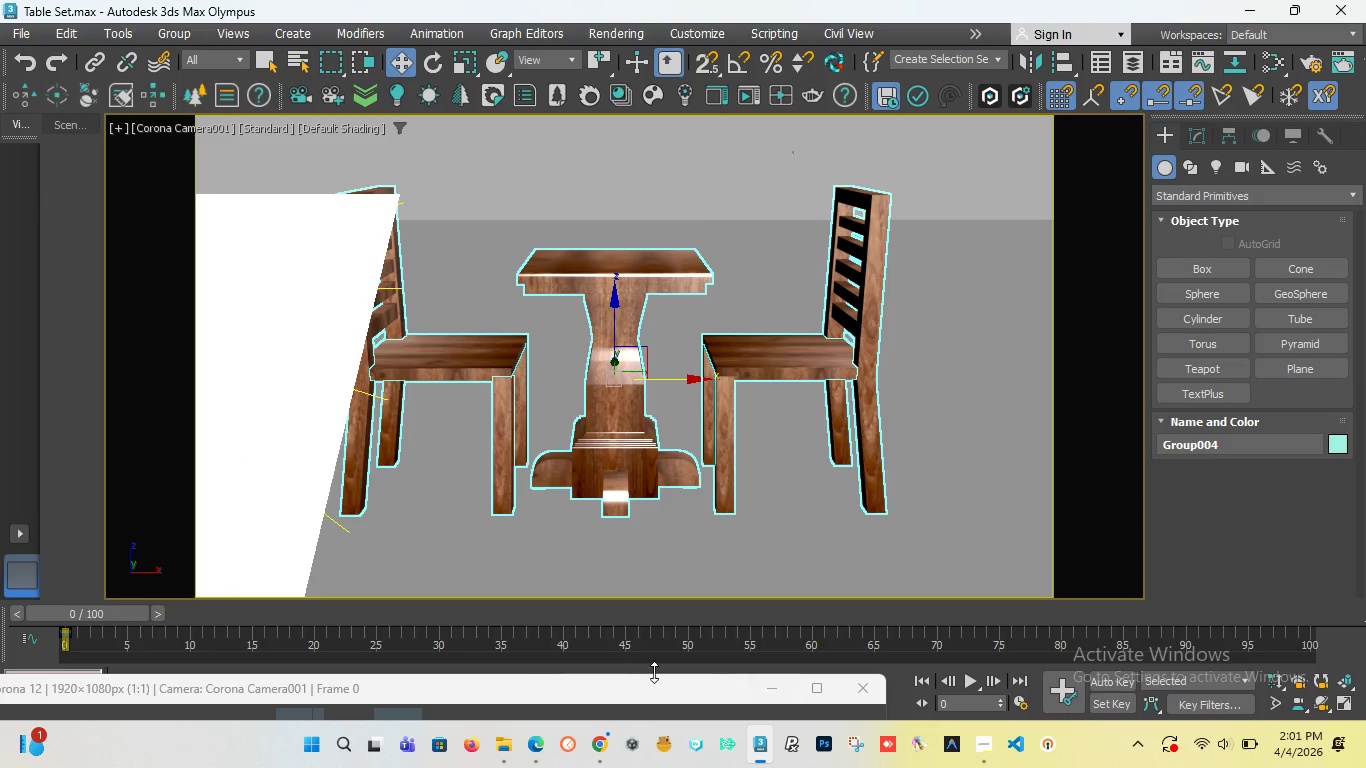 
left_click_drag(start_coordinate=[554, 686], to_coordinate=[688, 298])
 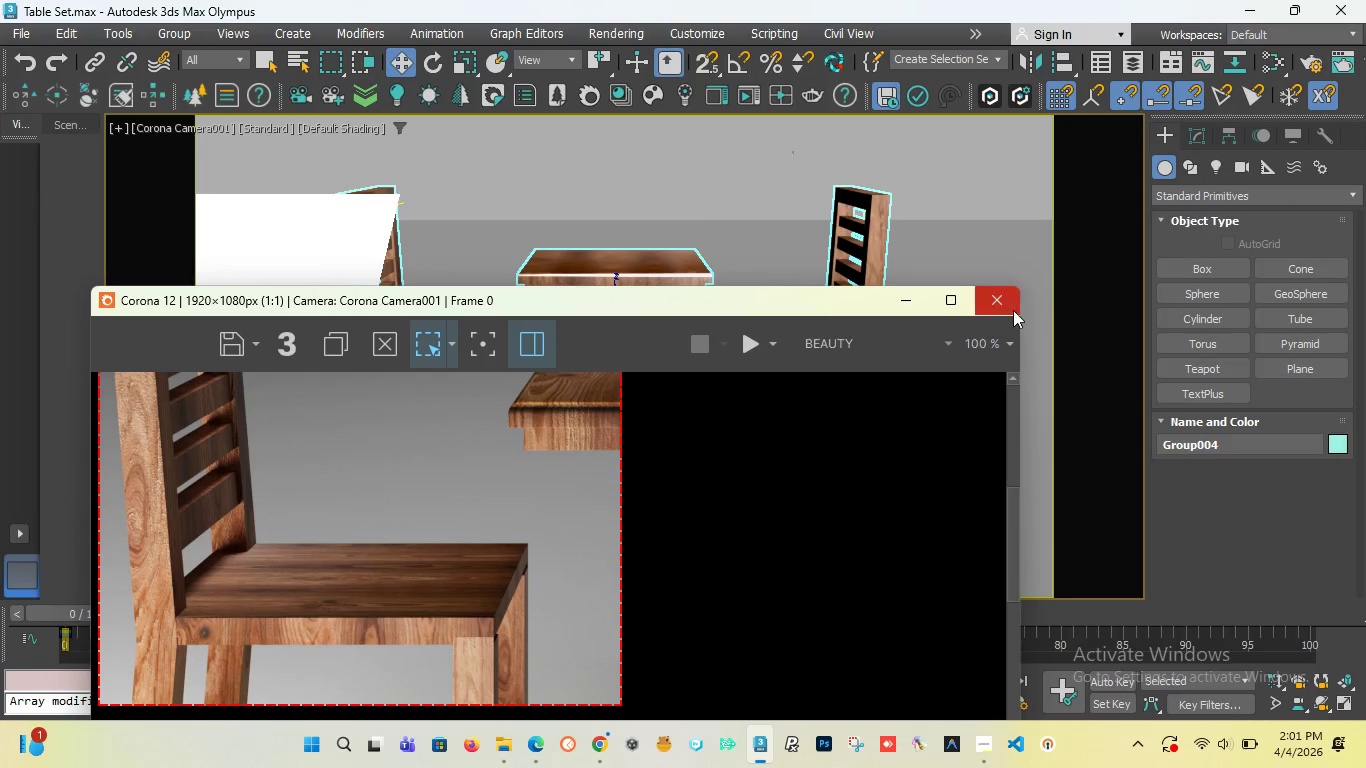 
left_click([1005, 308])
 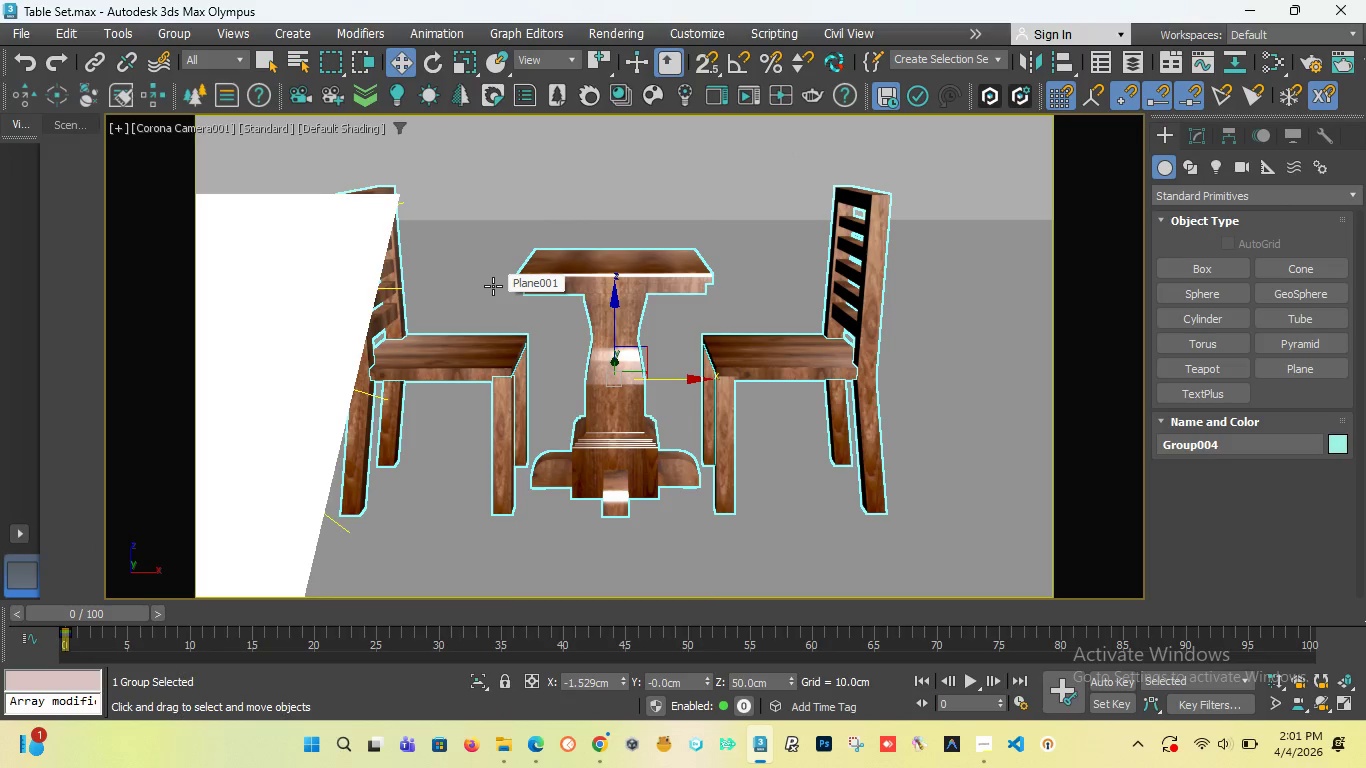 
wait(10.53)
 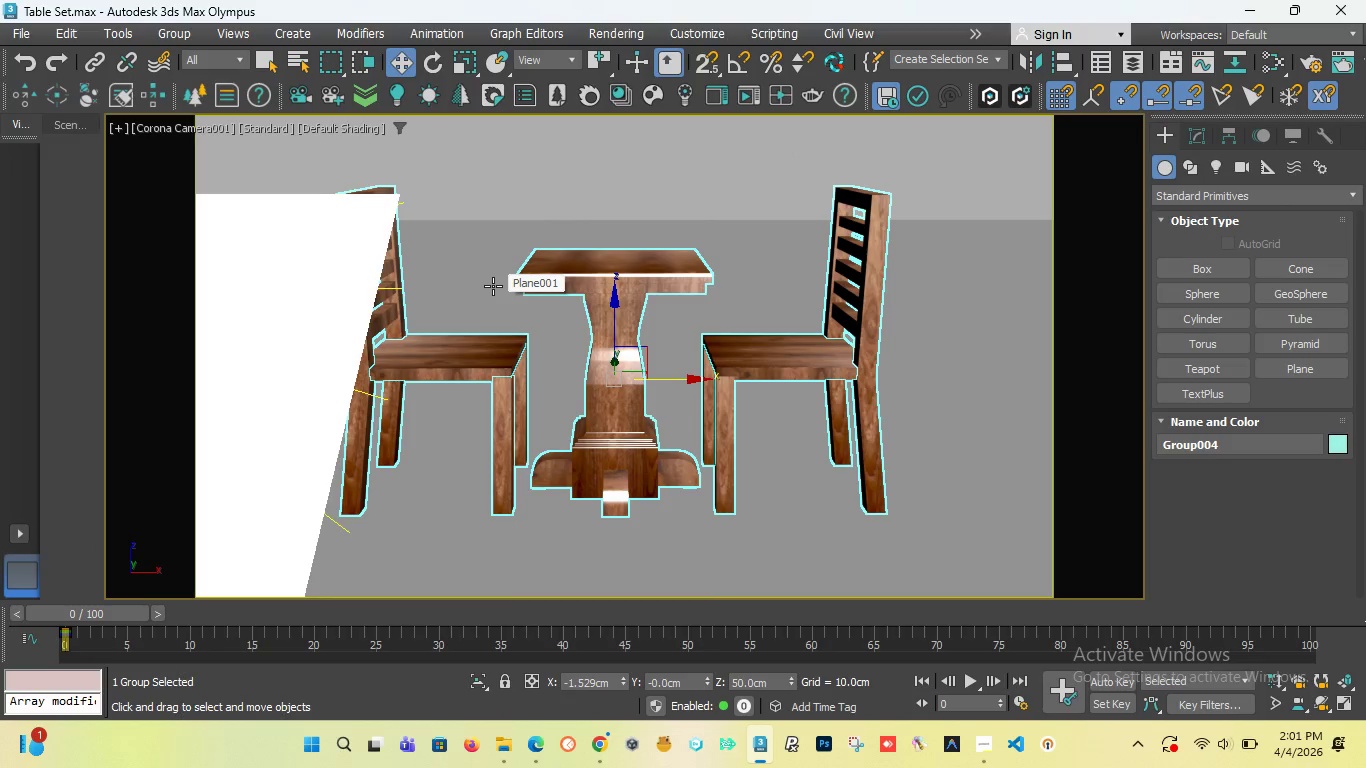 
scroll: coordinate [526, 333], scroll_direction: down, amount: 3.0
 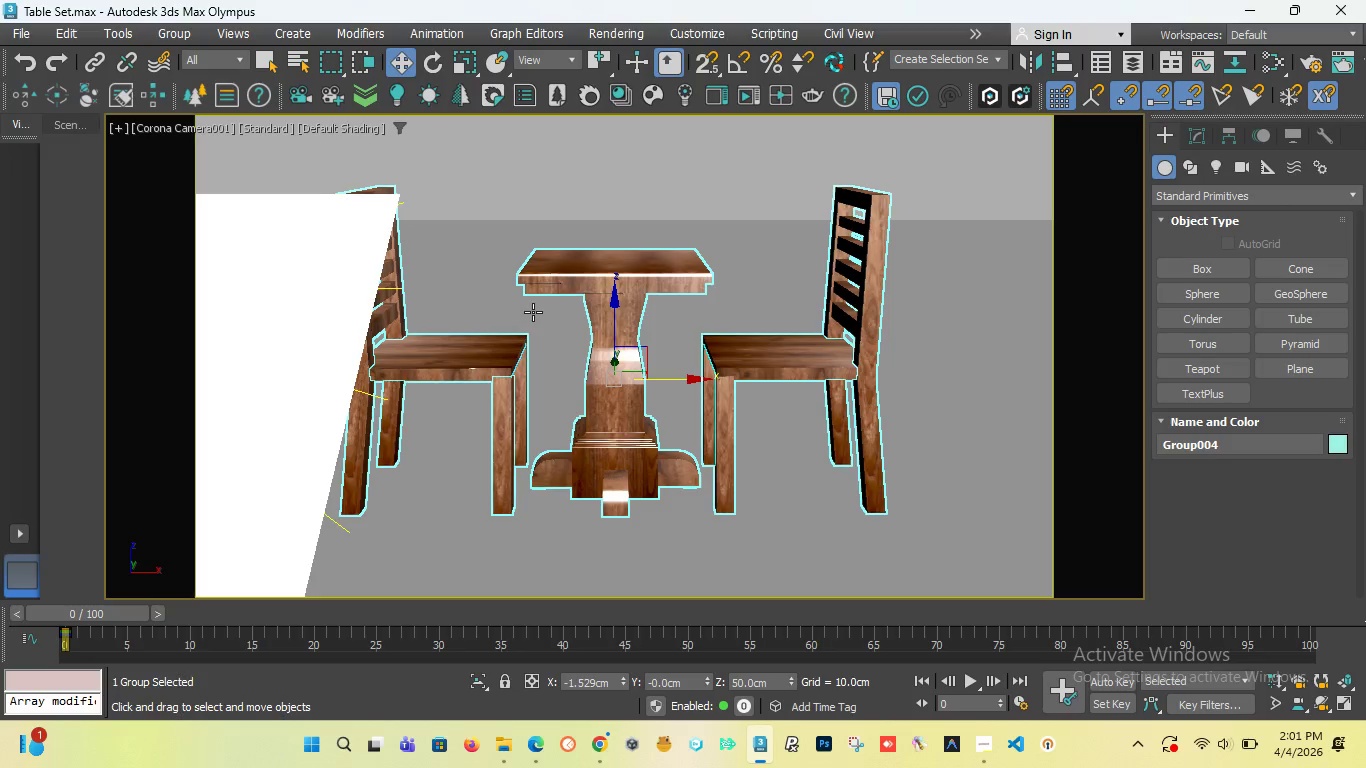 